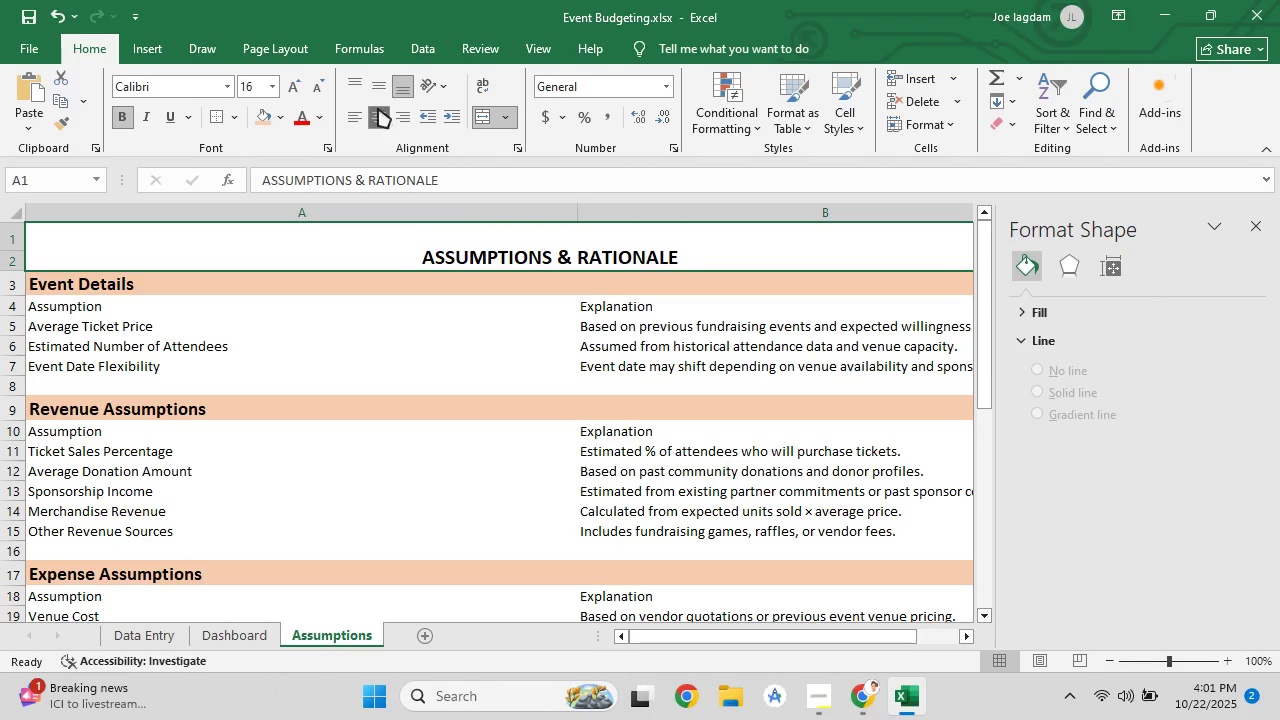 
left_click([378, 81])
 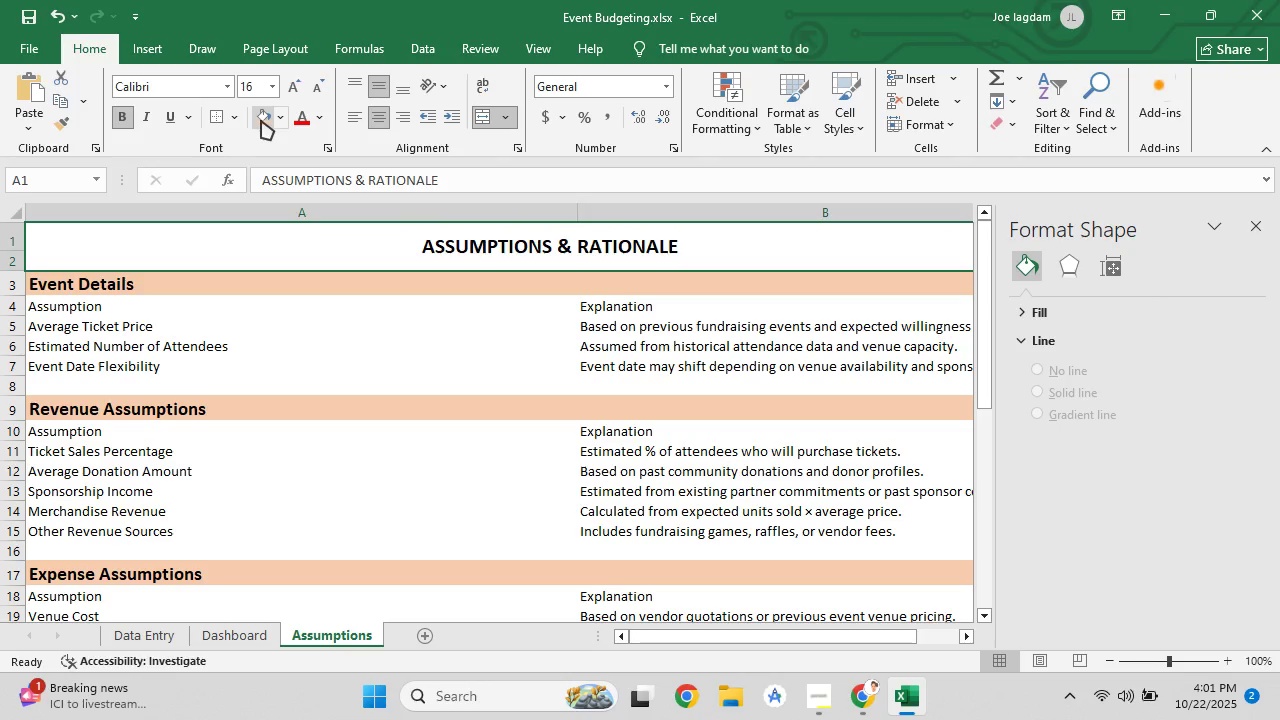 
left_click([283, 113])
 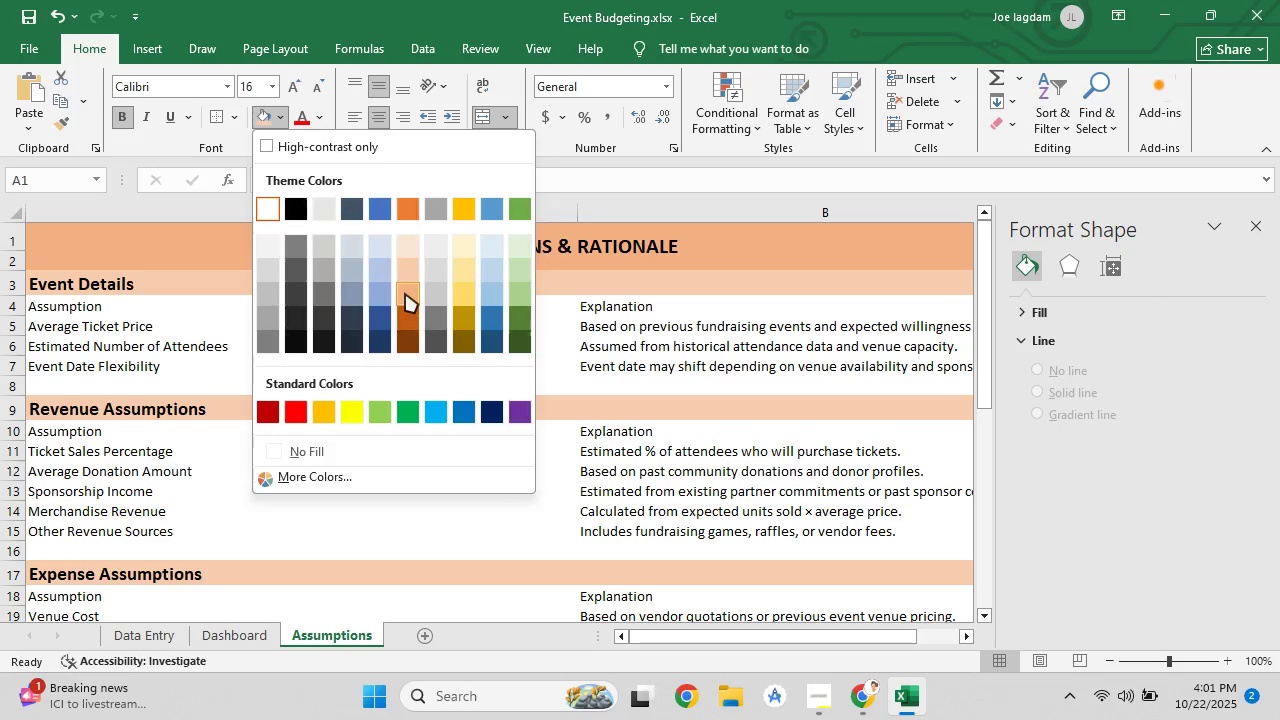 
double_click([360, 389])
 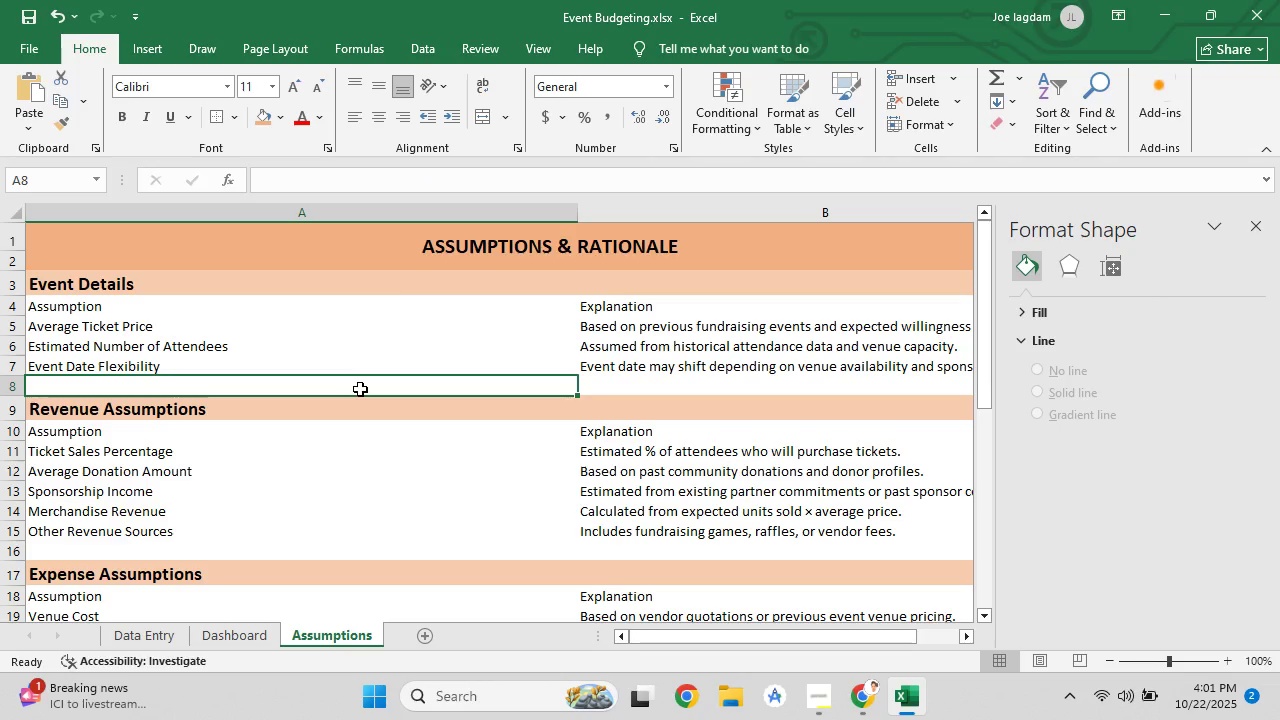 
scroll: coordinate [369, 380], scroll_direction: up, amount: 1.0
 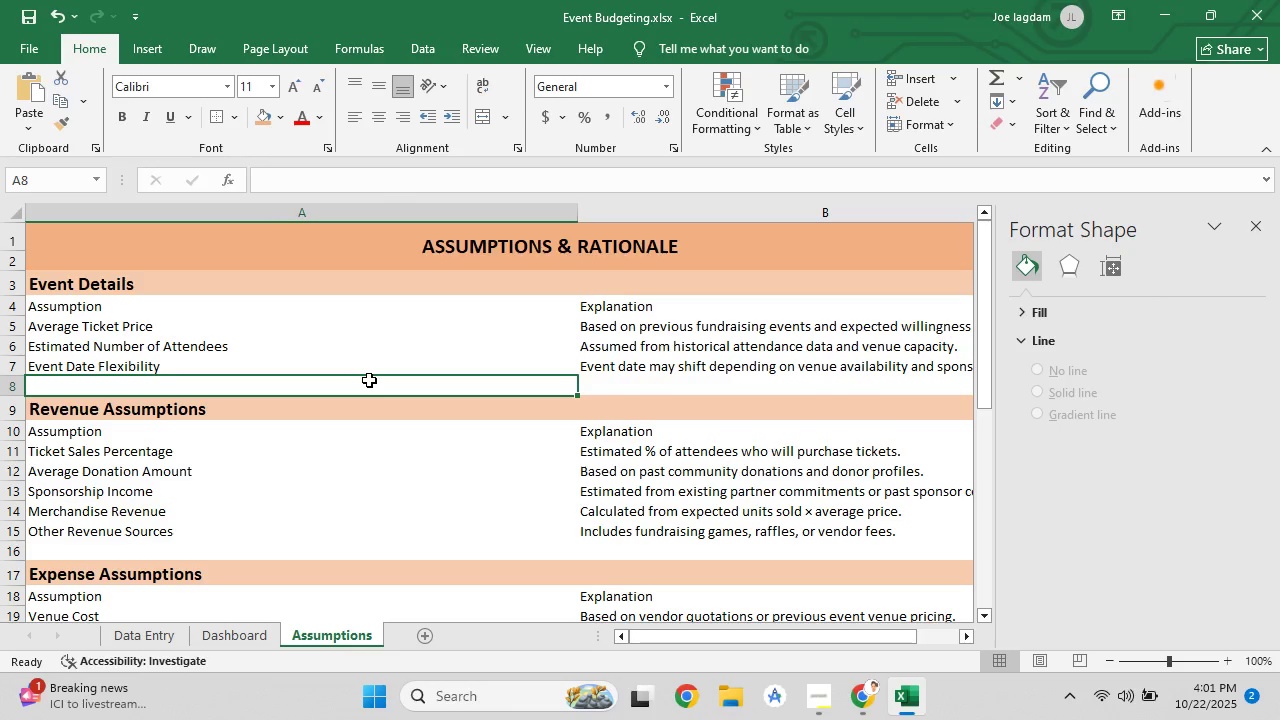 
hold_key(key=ShiftLeft, duration=0.35)
scroll: coordinate [369, 380], scroll_direction: down, amount: 2.0
 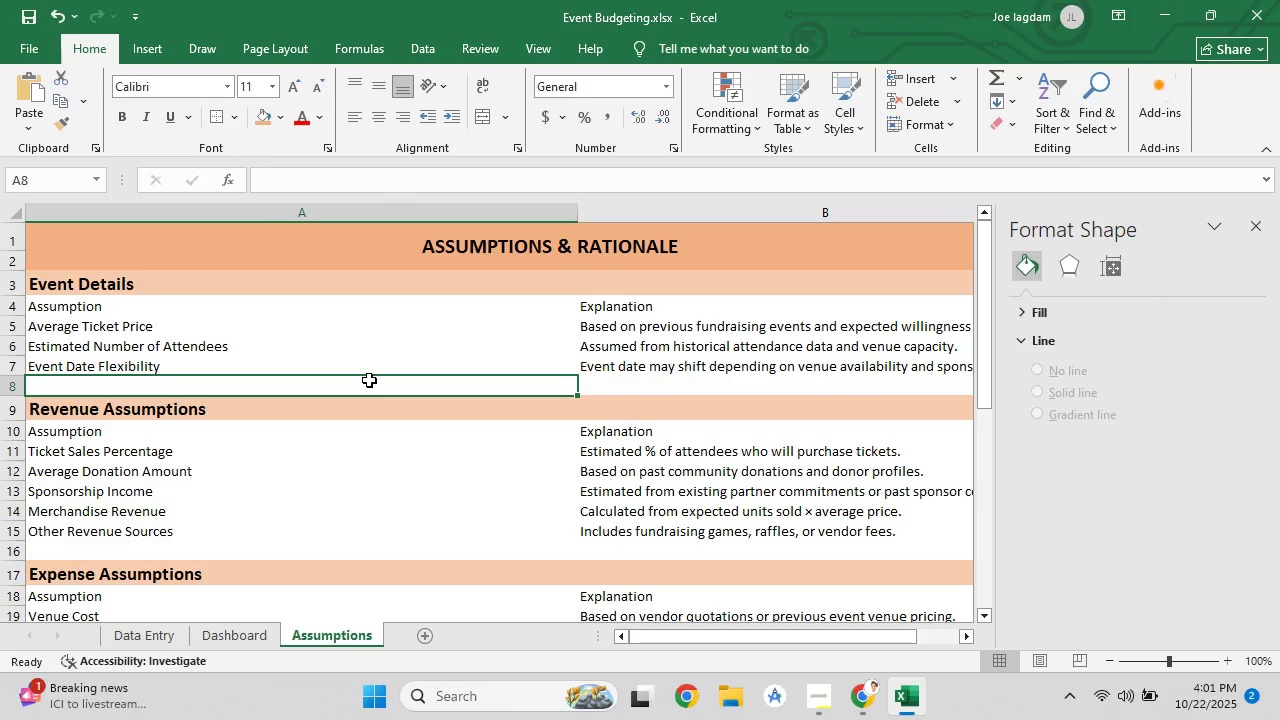 
key(Control+ControlLeft)
 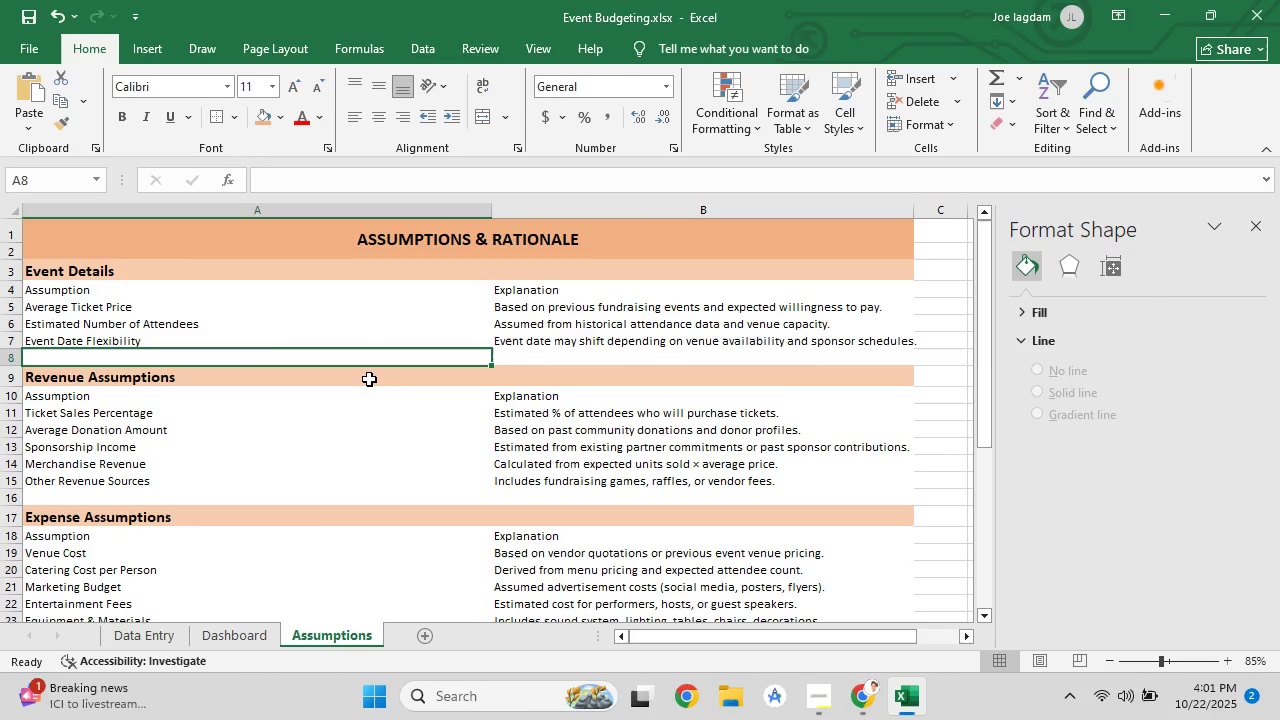 
key(Control+S)
 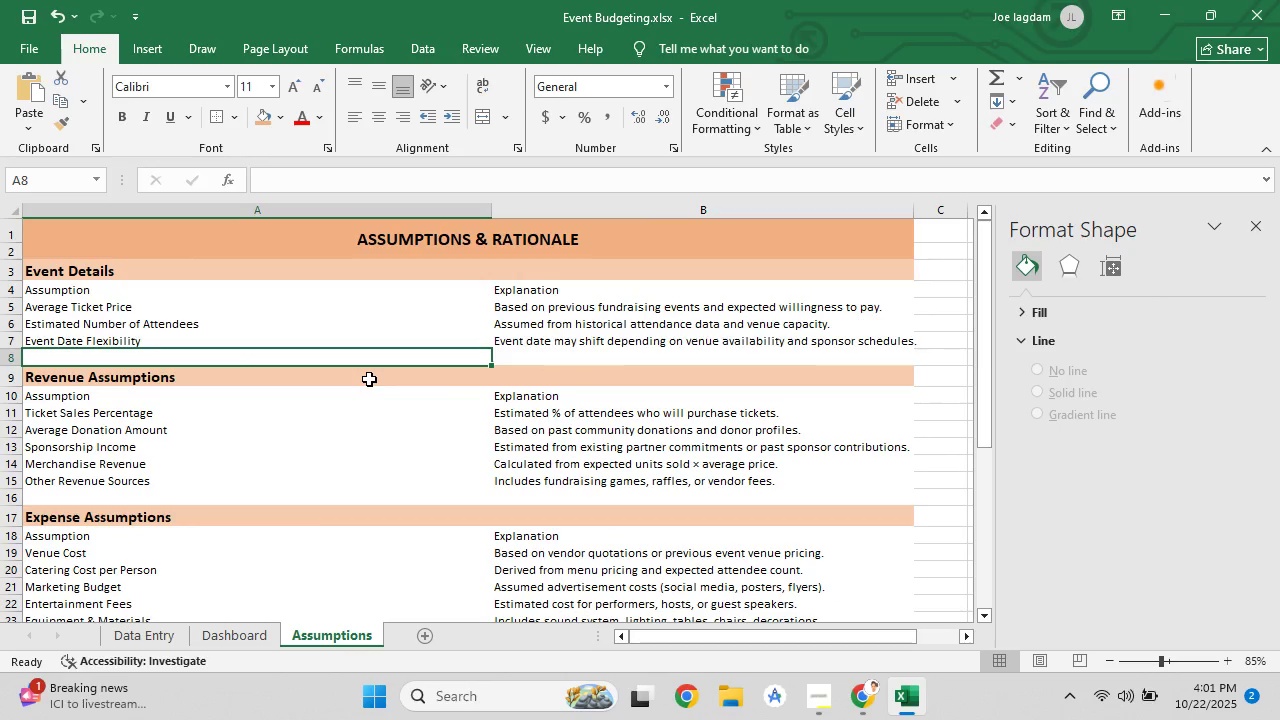 
scroll: coordinate [369, 379], scroll_direction: down, amount: 2.0
 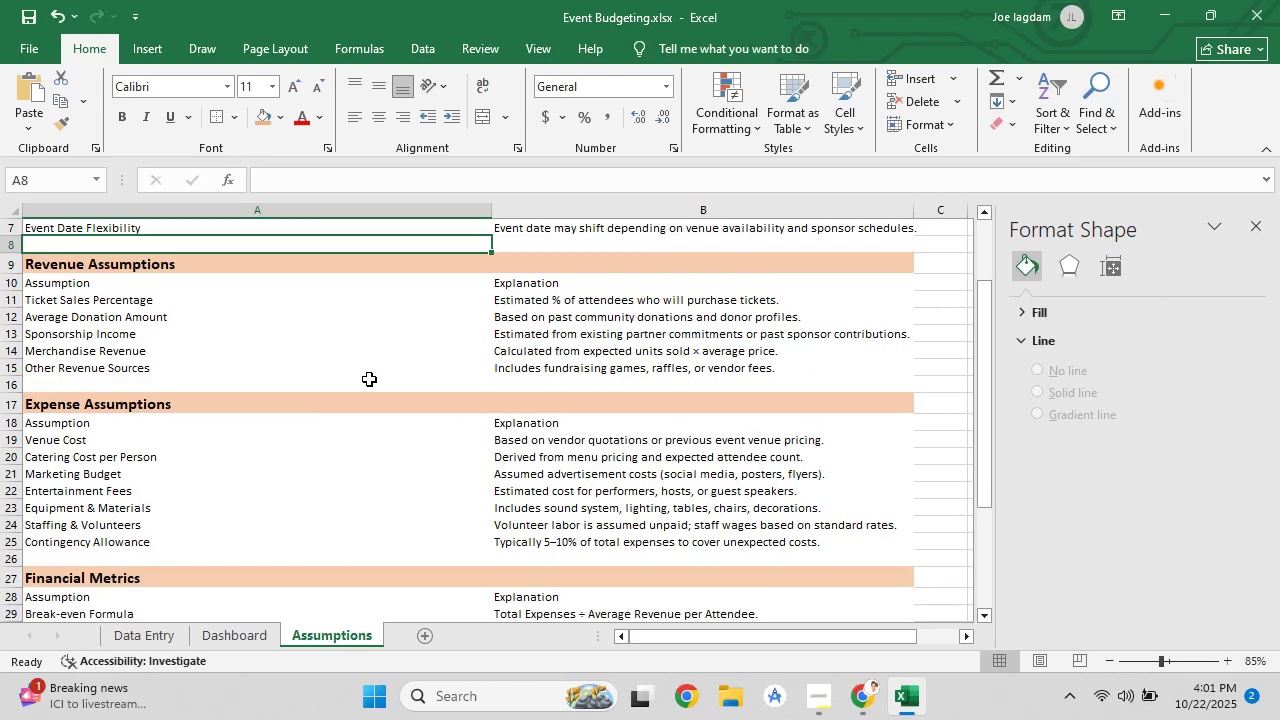 
scroll: coordinate [369, 379], scroll_direction: up, amount: 6.0
 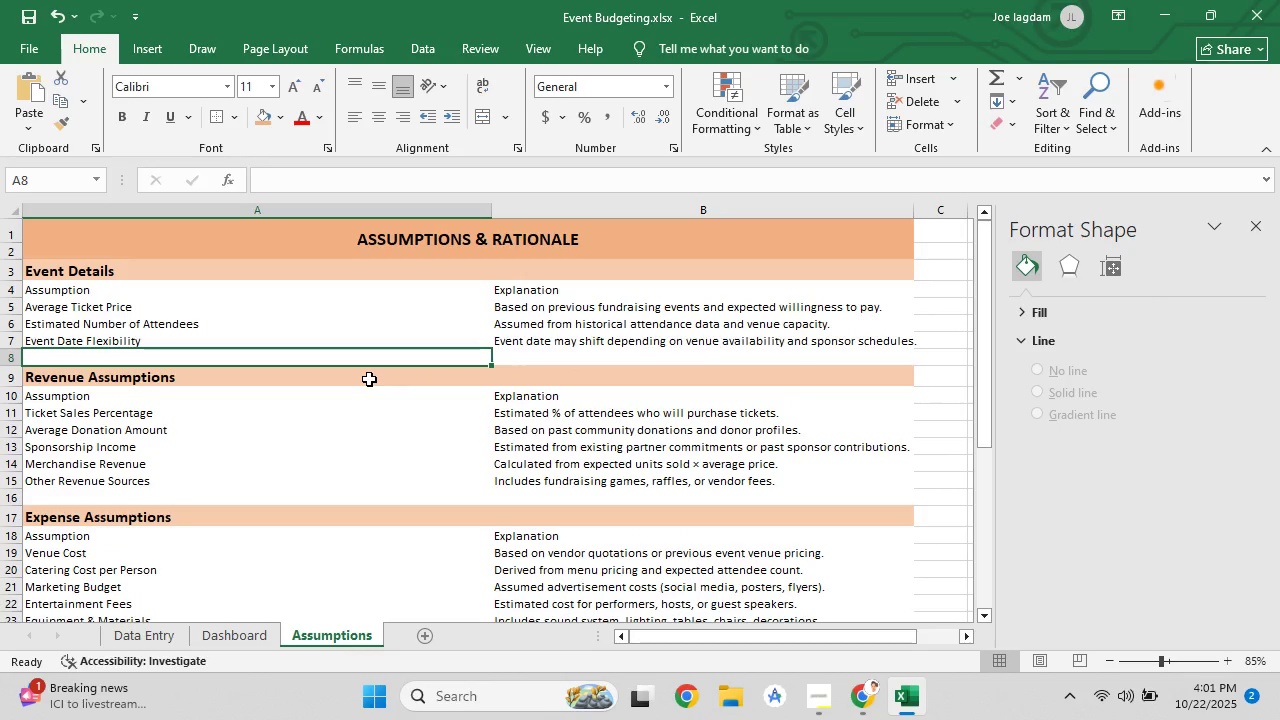 
left_click_drag(start_coordinate=[136, 290], to_coordinate=[526, 286])
 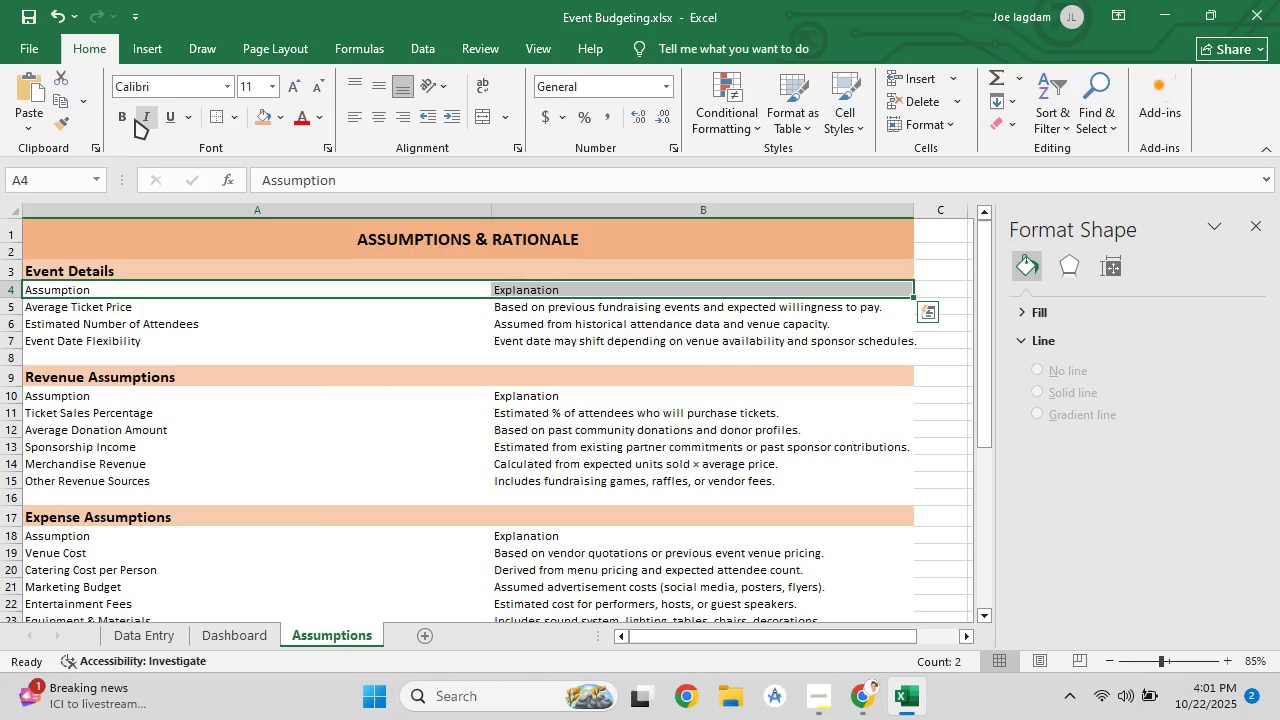 
left_click([132, 117])
 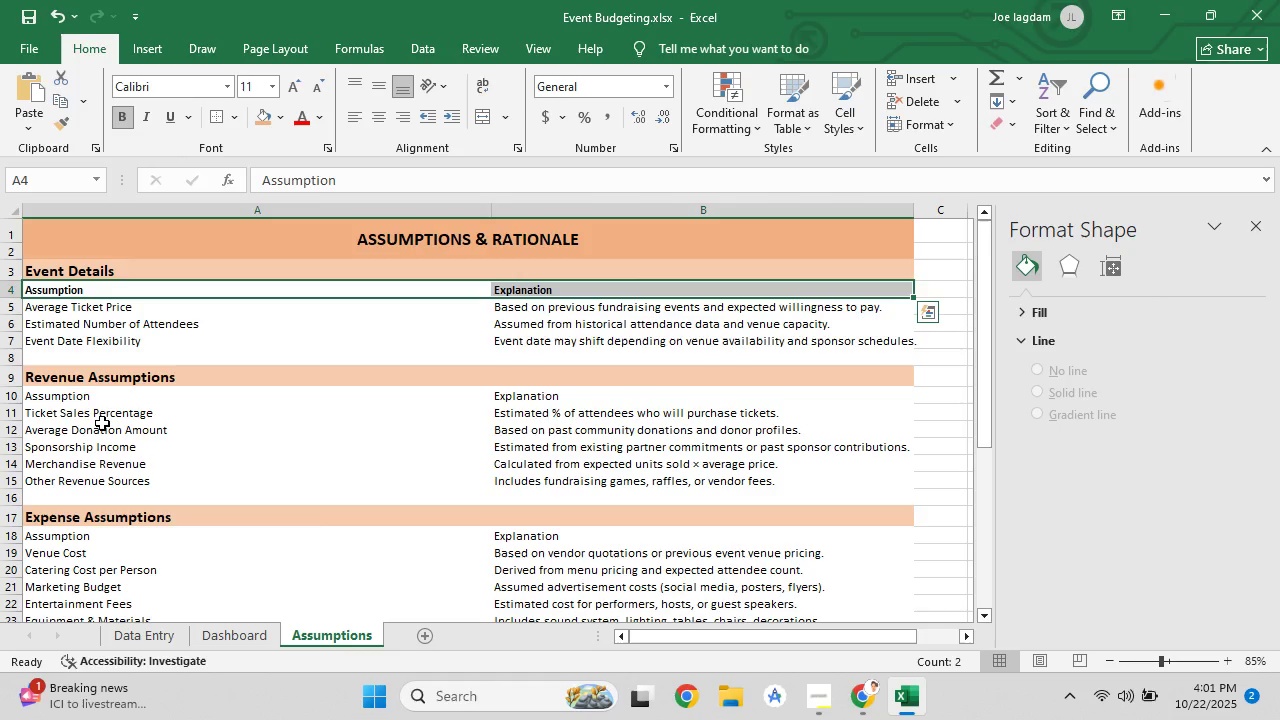 
left_click_drag(start_coordinate=[92, 401], to_coordinate=[558, 396])
 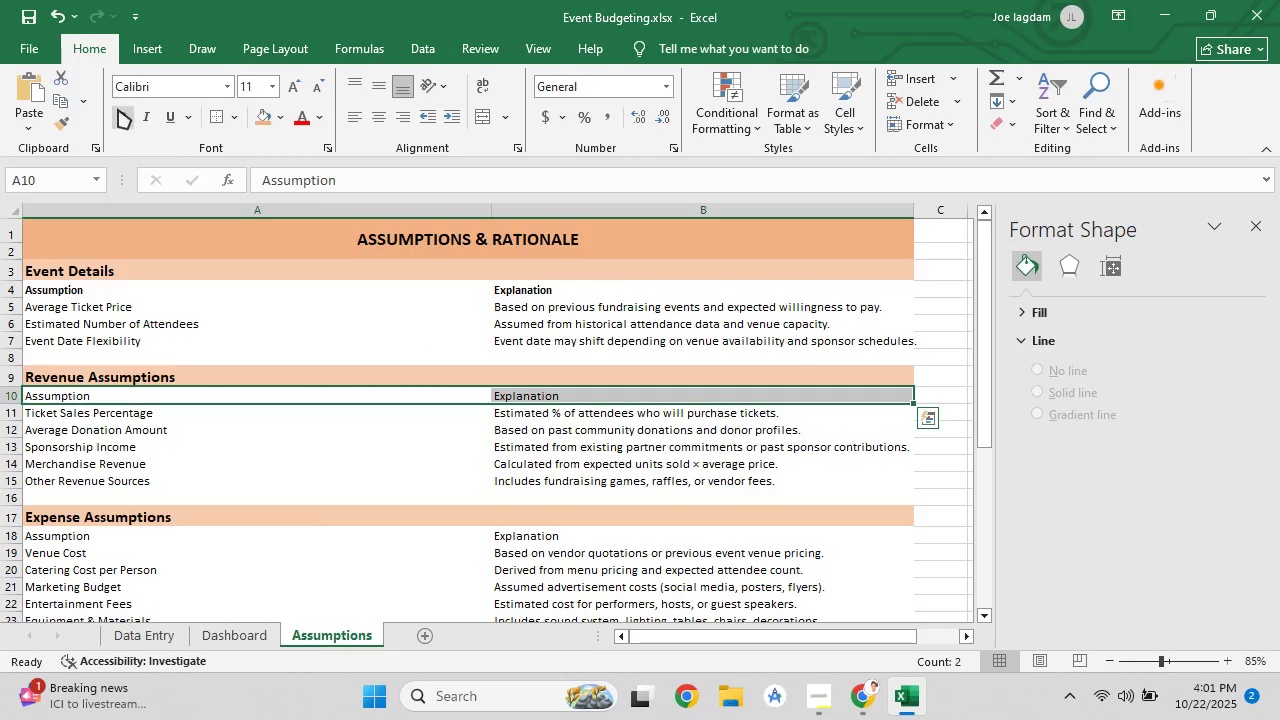 
left_click([120, 110])
 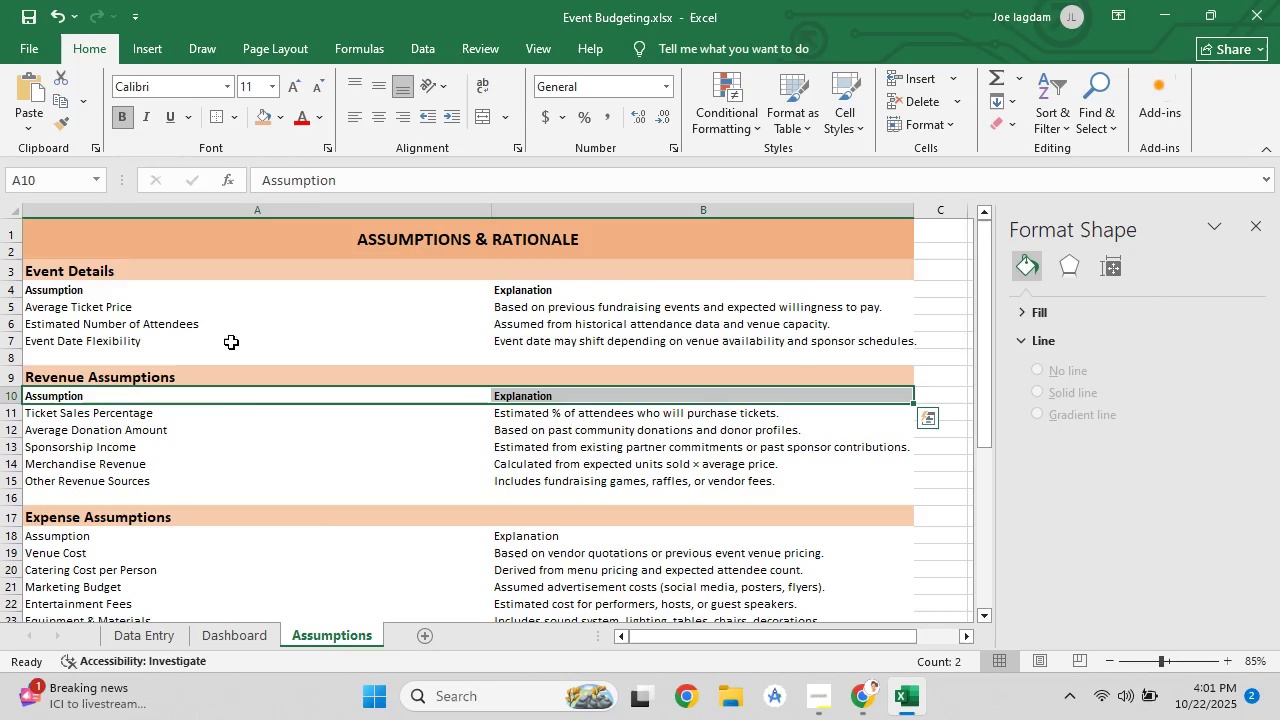 
scroll: coordinate [249, 418], scroll_direction: down, amount: 2.0
 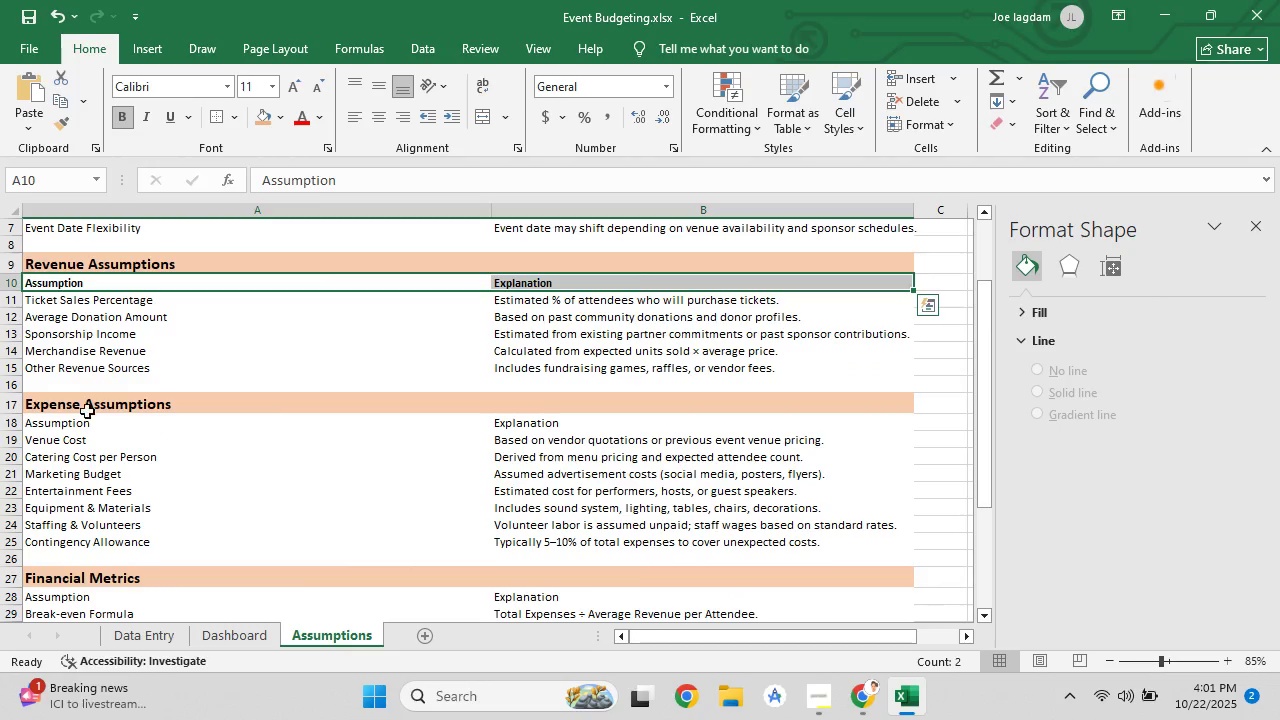 
left_click_drag(start_coordinate=[76, 425], to_coordinate=[520, 430])
 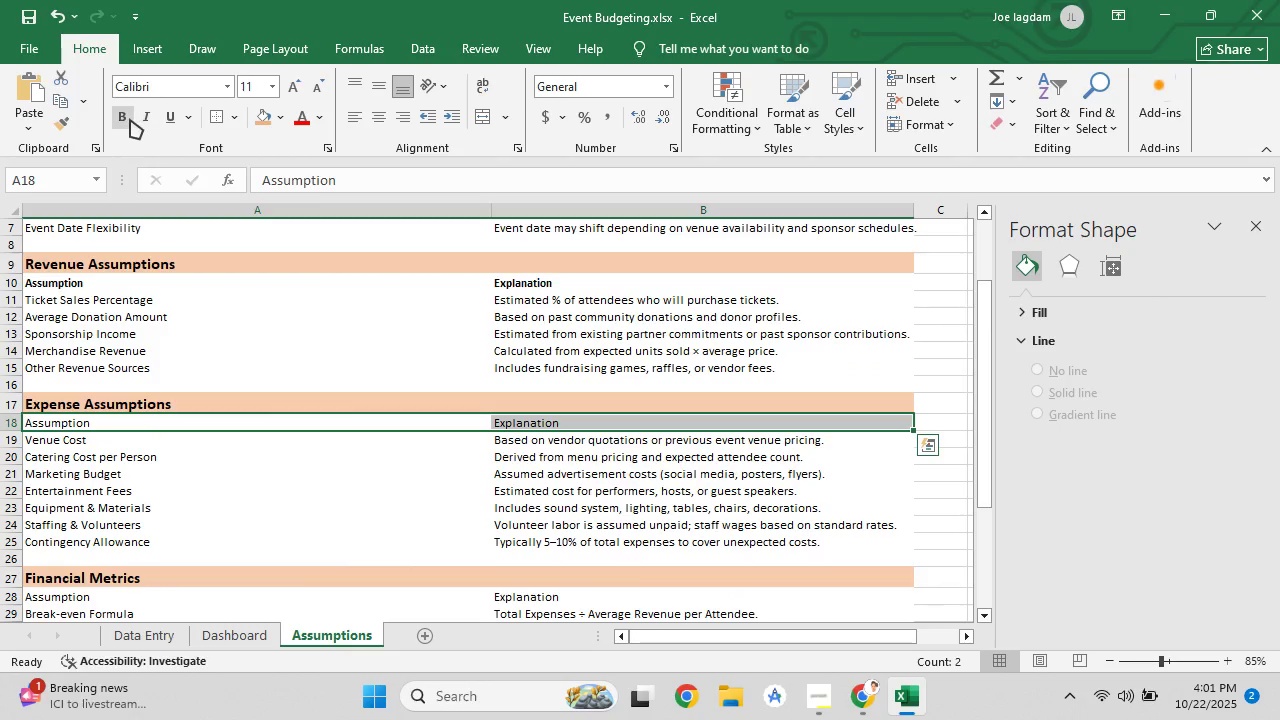 
left_click([129, 119])
 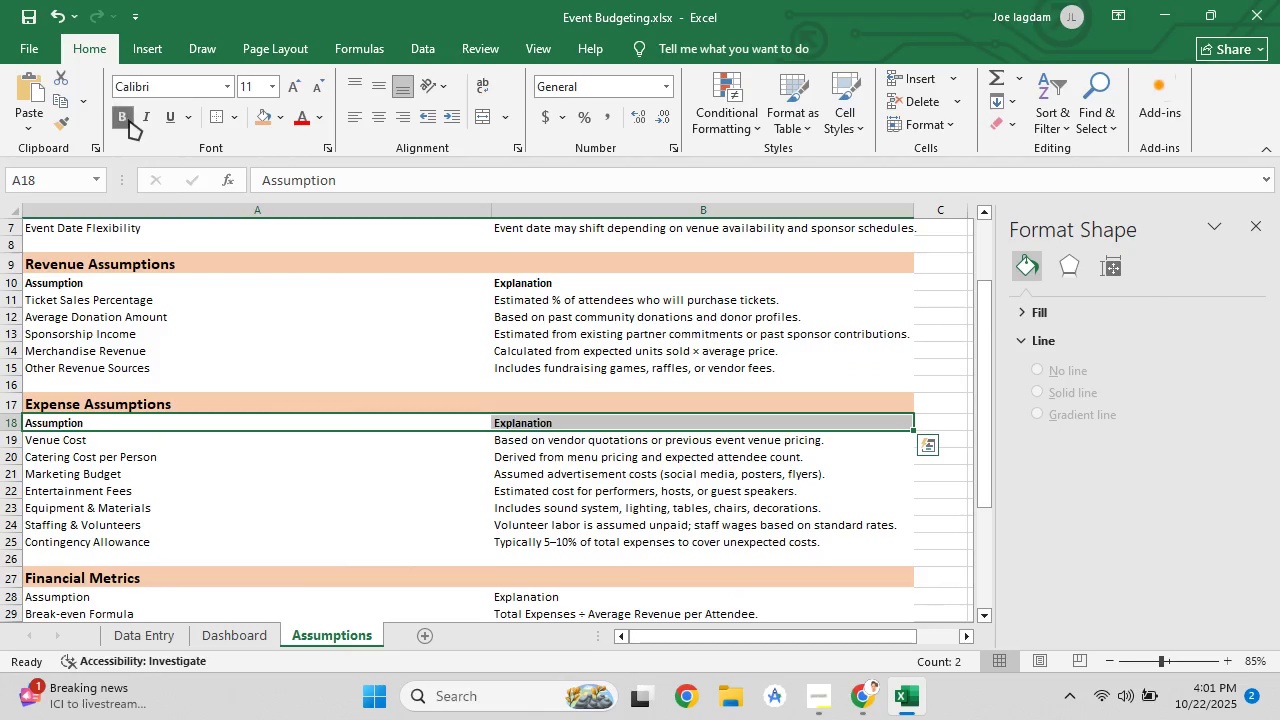 
scroll: coordinate [268, 369], scroll_direction: down, amount: 3.0
 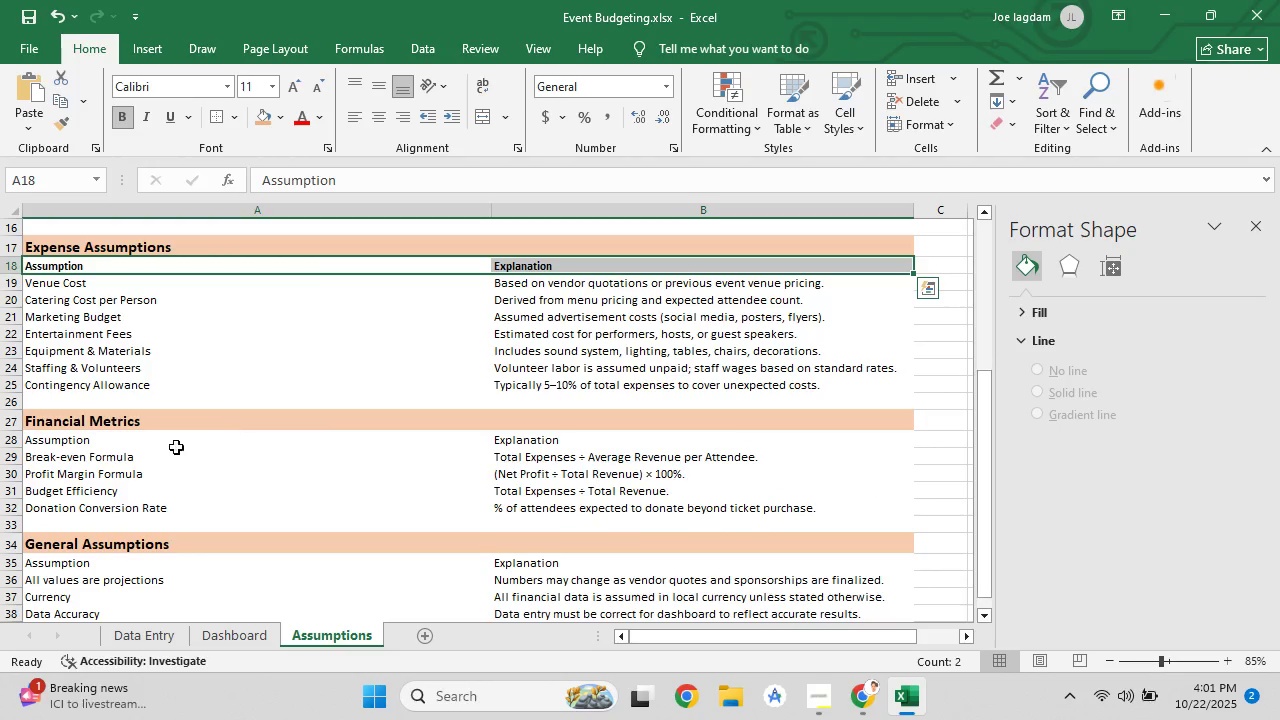 
left_click_drag(start_coordinate=[99, 444], to_coordinate=[531, 444])
 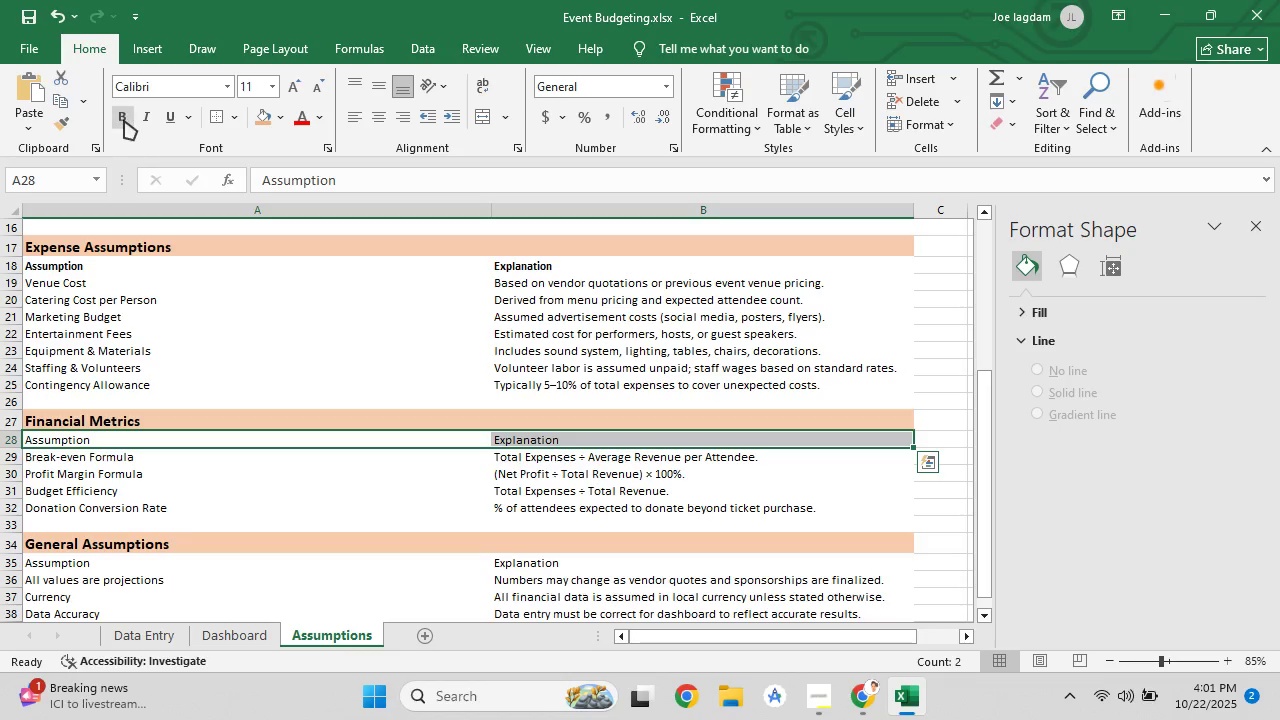 
left_click([122, 120])
 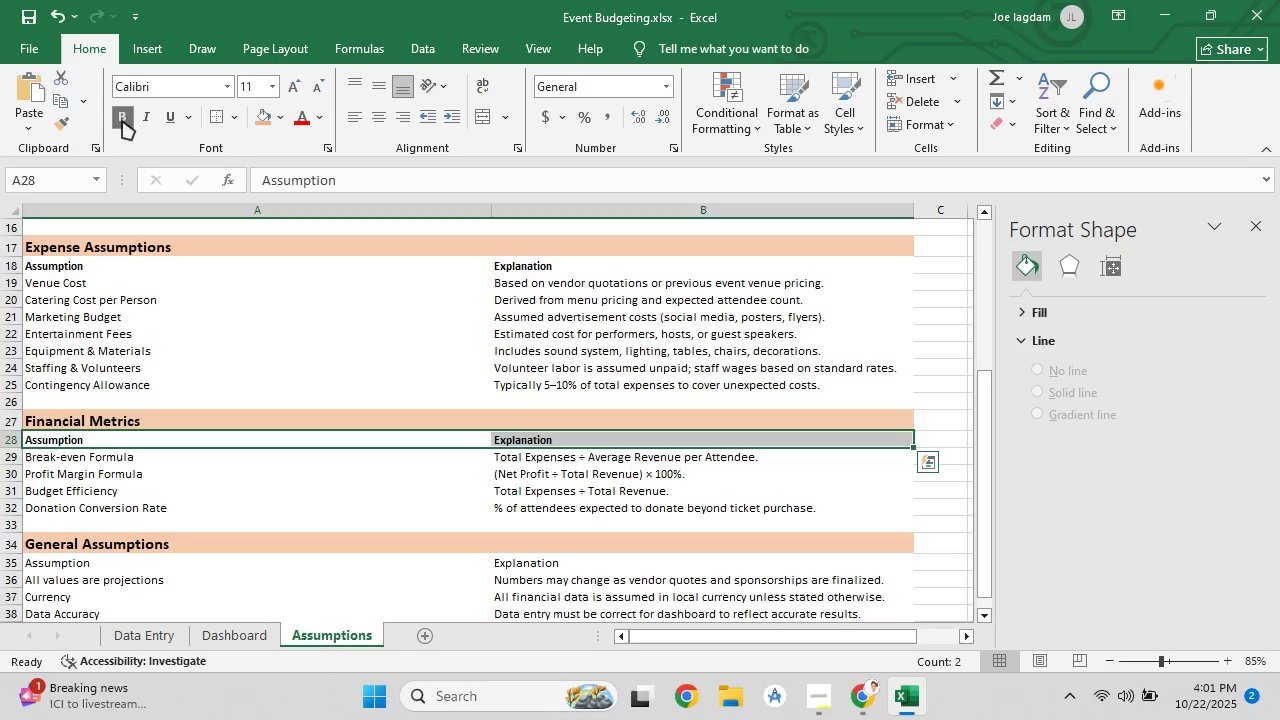 
scroll: coordinate [258, 334], scroll_direction: down, amount: 3.0
 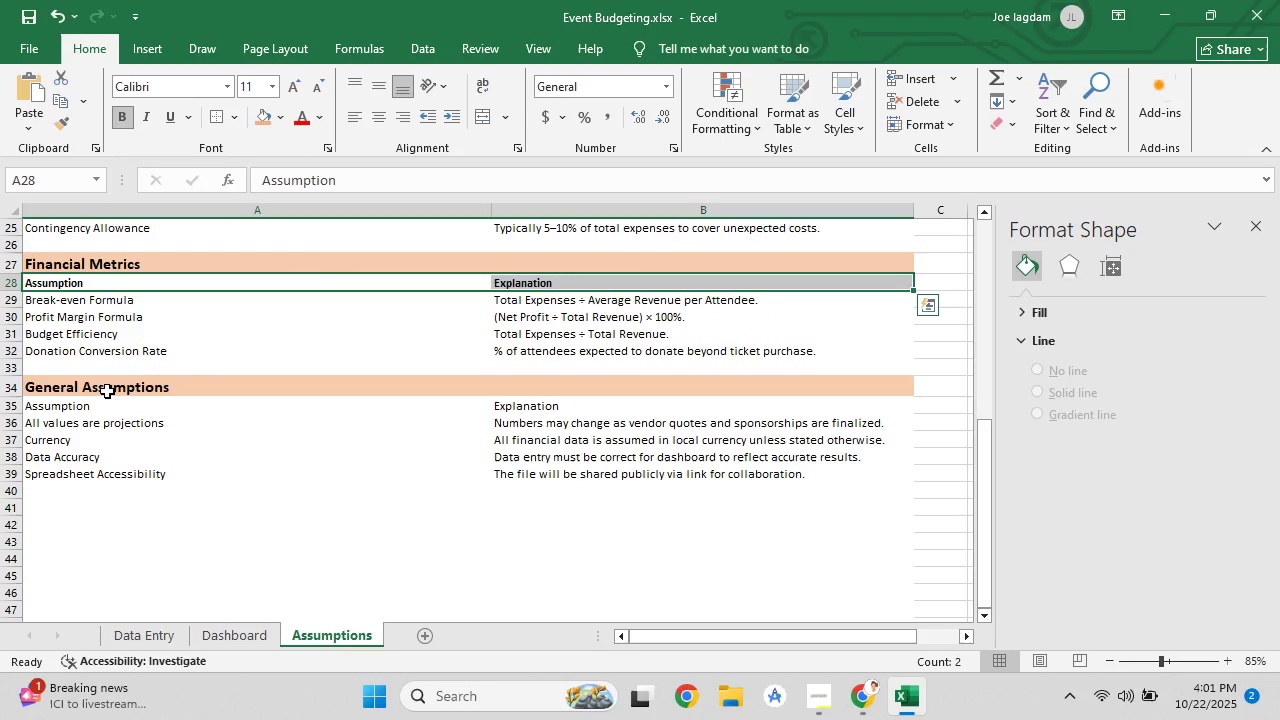 
left_click_drag(start_coordinate=[92, 406], to_coordinate=[500, 412])
 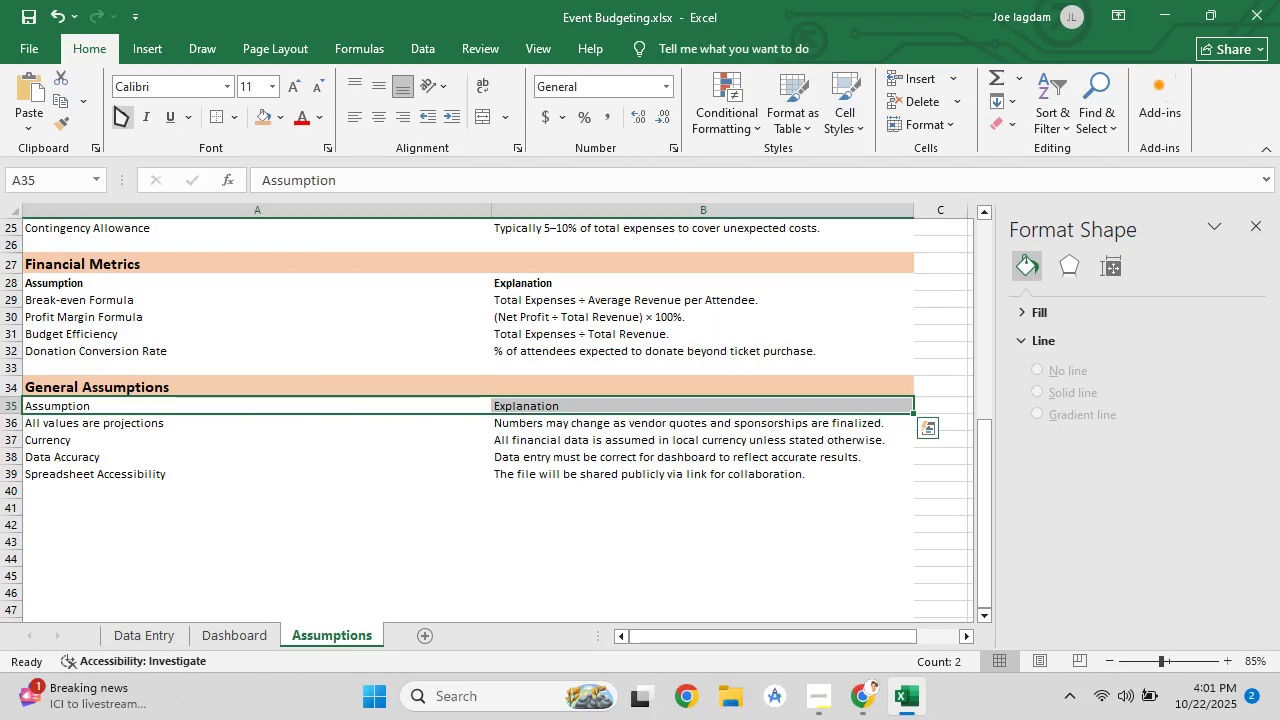 
left_click([115, 106])
 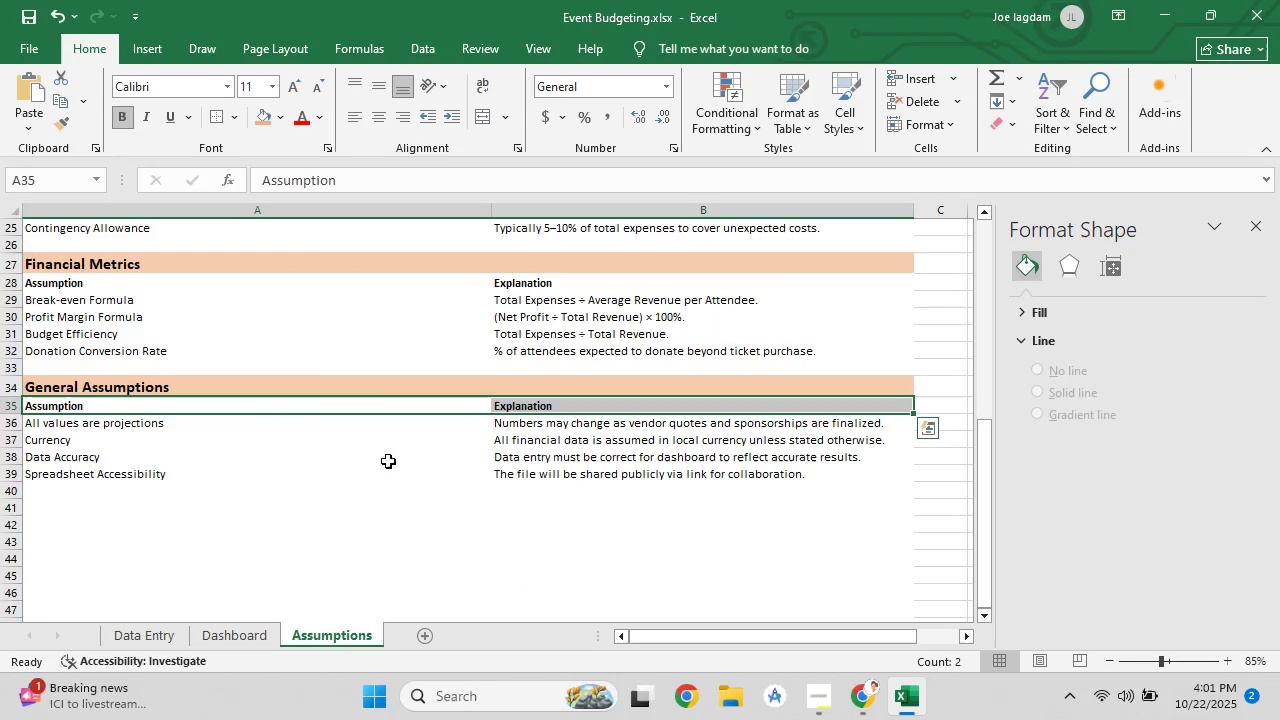 
scroll: coordinate [388, 487], scroll_direction: up, amount: 5.0
 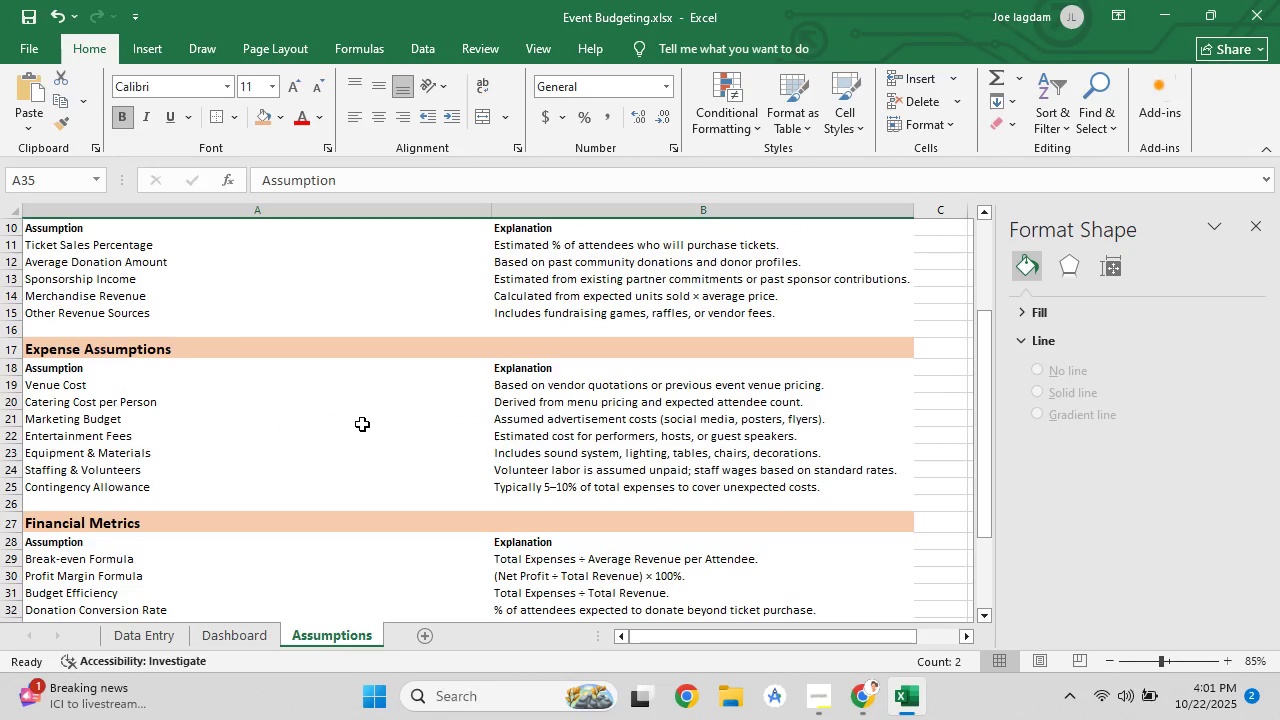 
left_click([362, 424])
 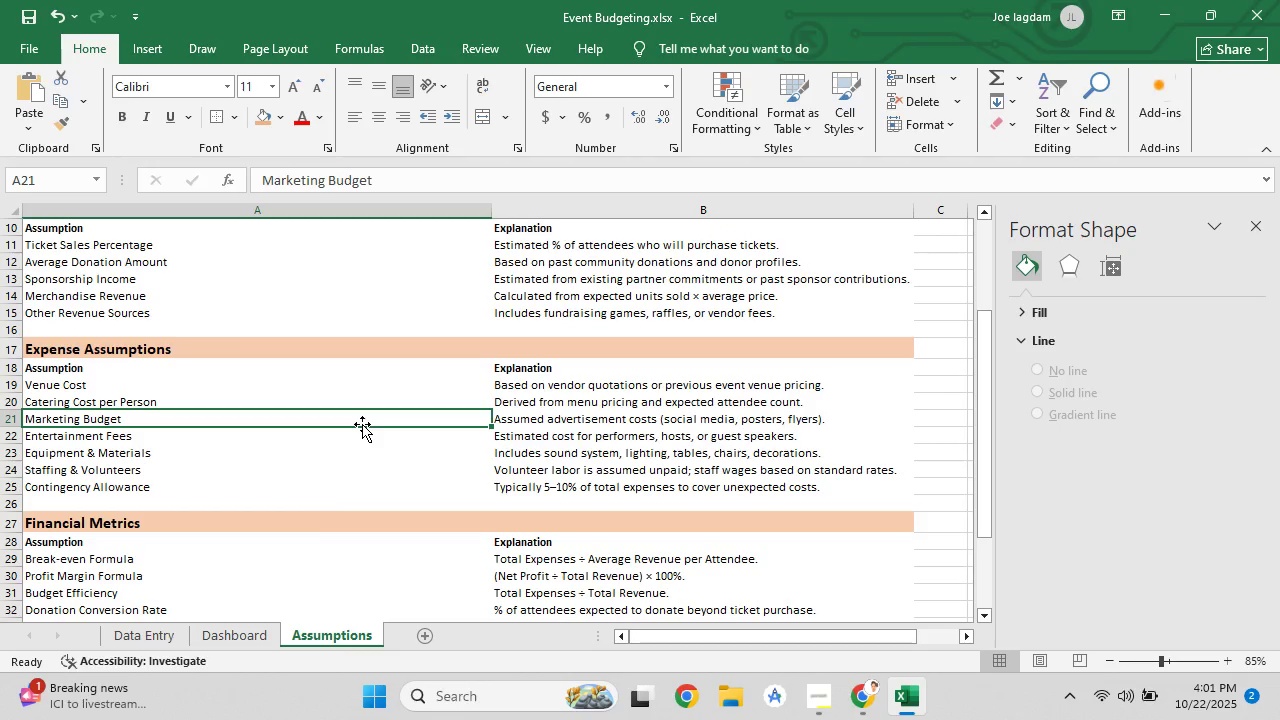 
scroll: coordinate [362, 424], scroll_direction: up, amount: 3.0
 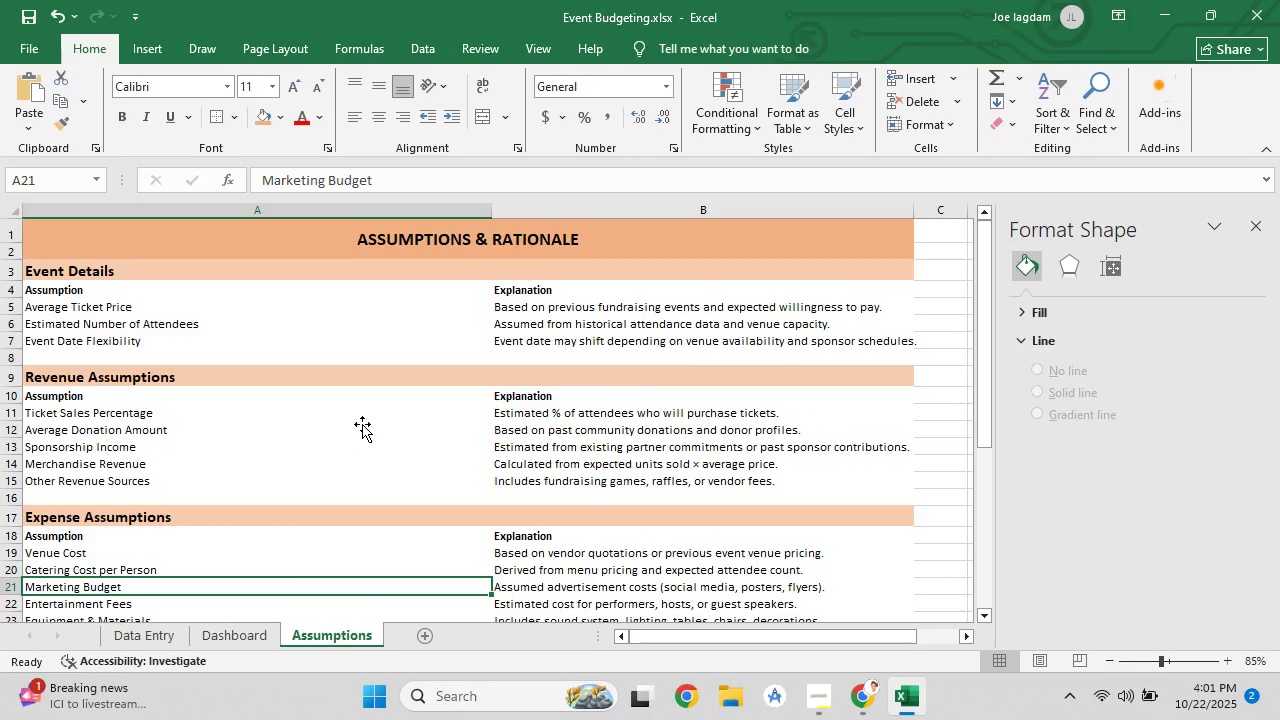 
scroll: coordinate [362, 424], scroll_direction: down, amount: 3.0
 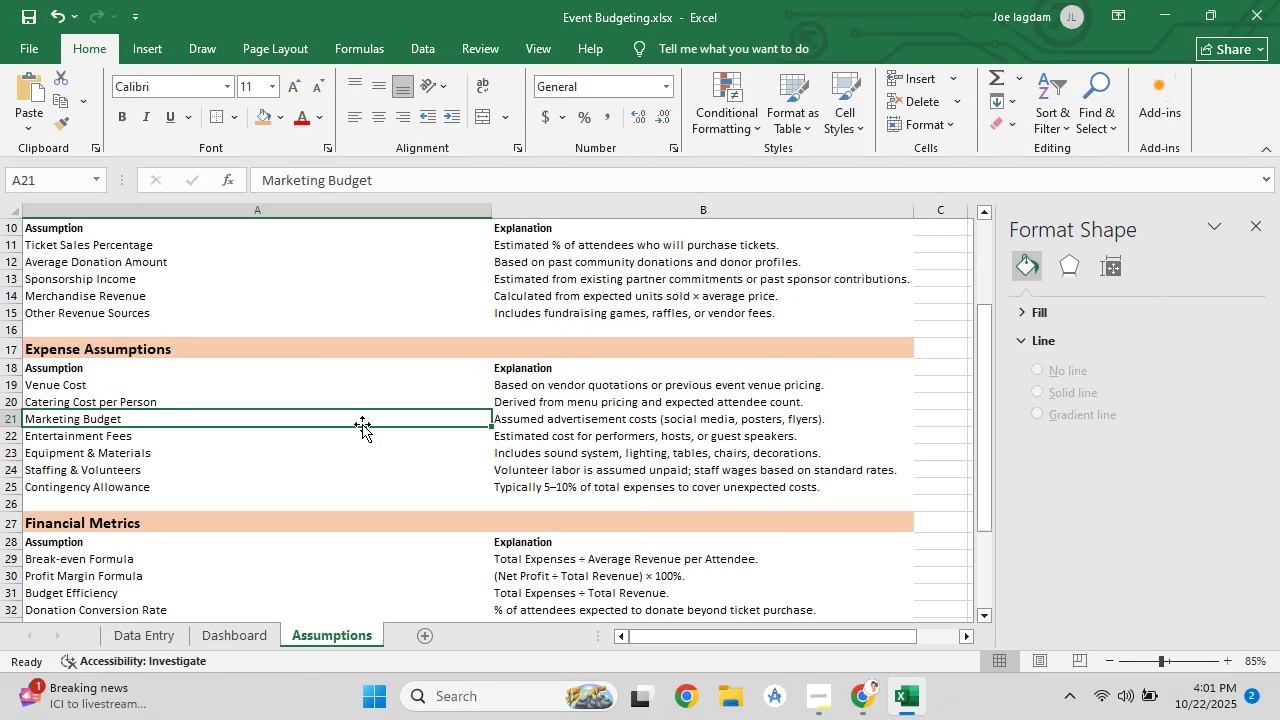 
scroll: coordinate [362, 424], scroll_direction: up, amount: 4.0
 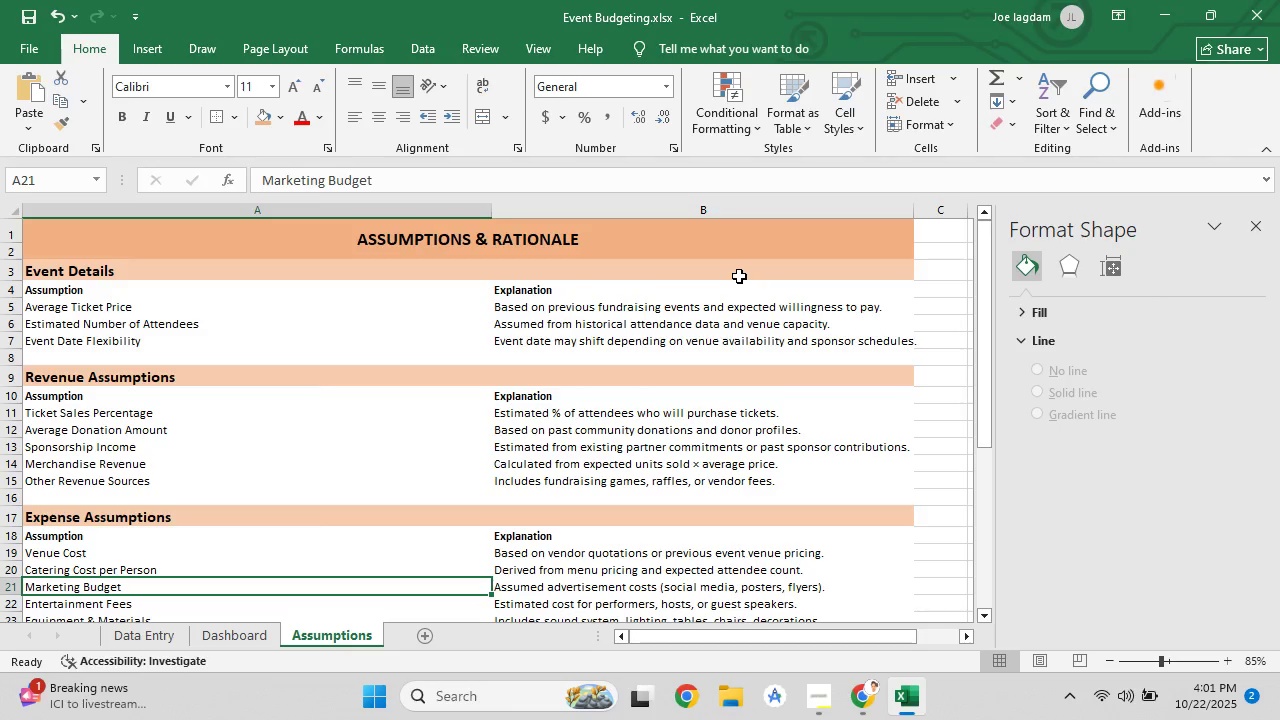 
wait(5.04)
 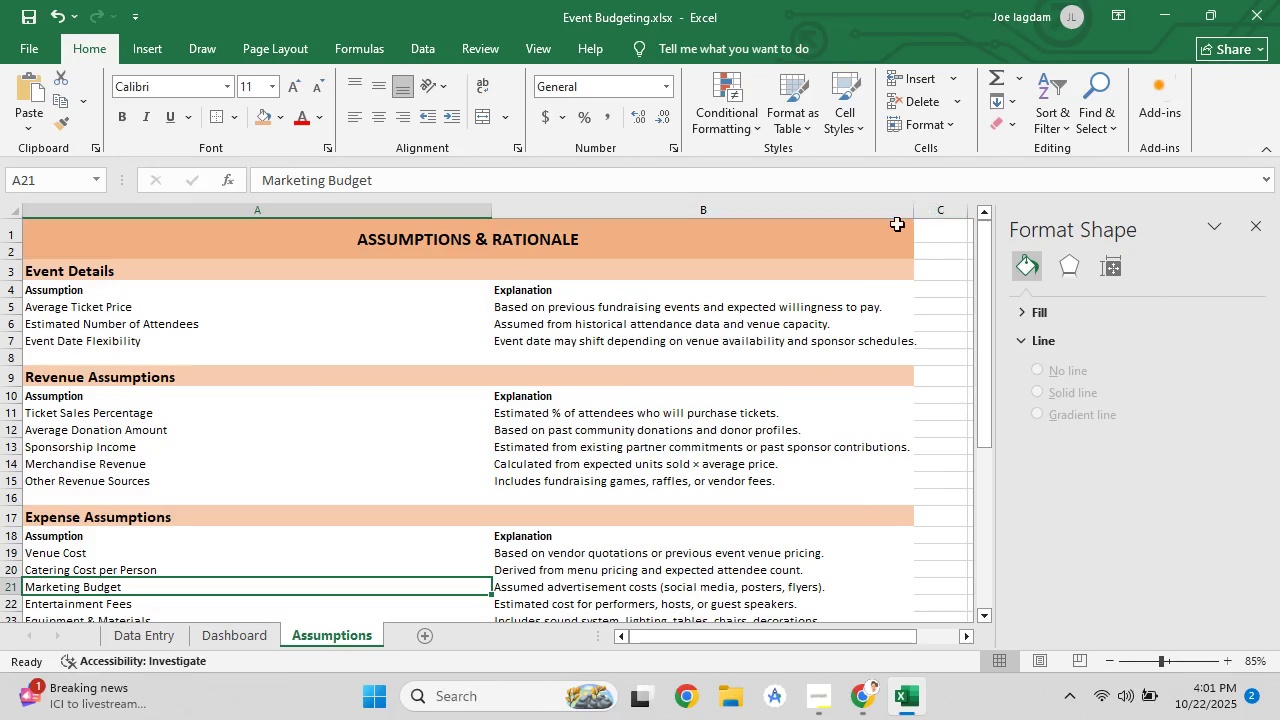 
scroll: coordinate [317, 474], scroll_direction: down, amount: 6.0
 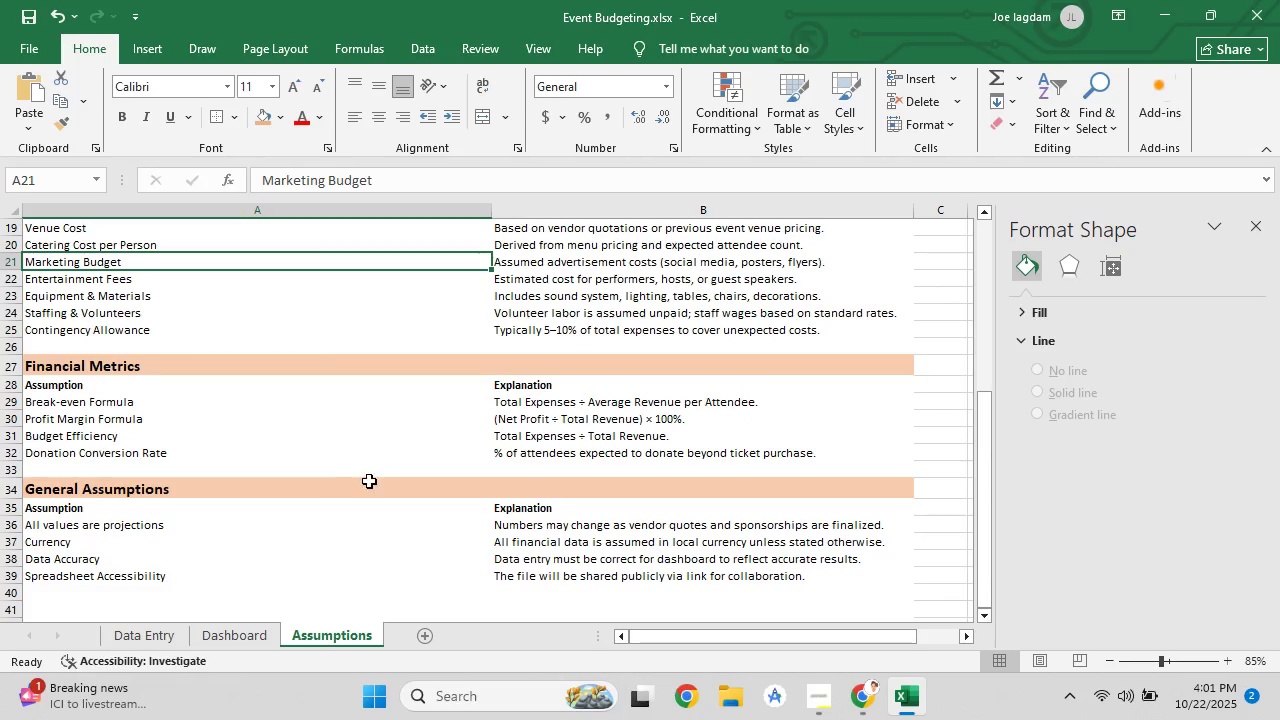 
scroll: coordinate [552, 462], scroll_direction: up, amount: 4.0
 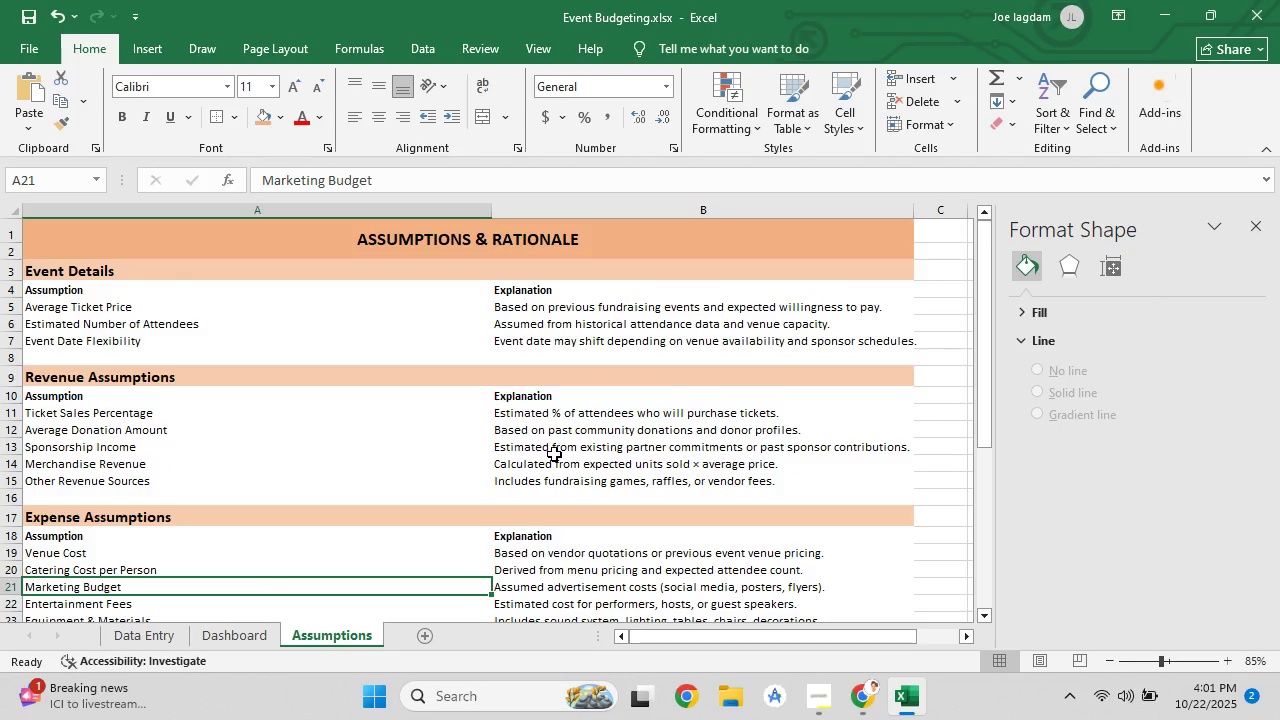 
wait(5.14)
 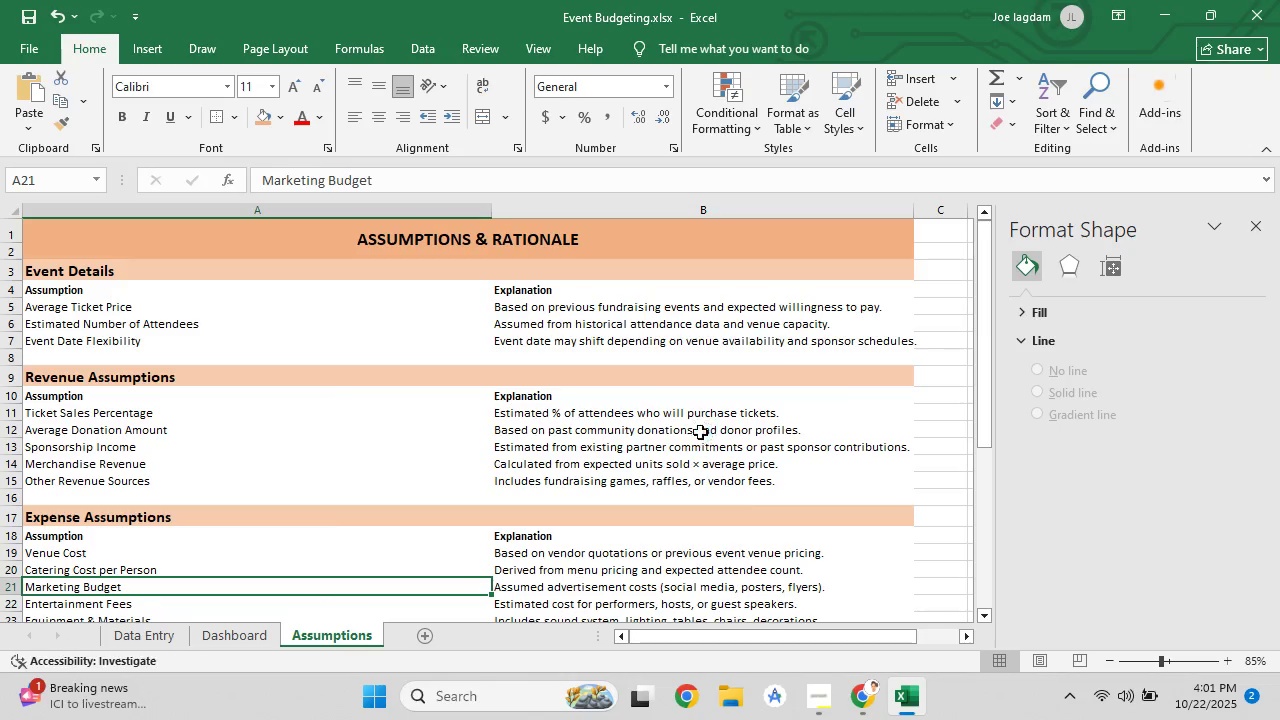 
key(Control+S)
 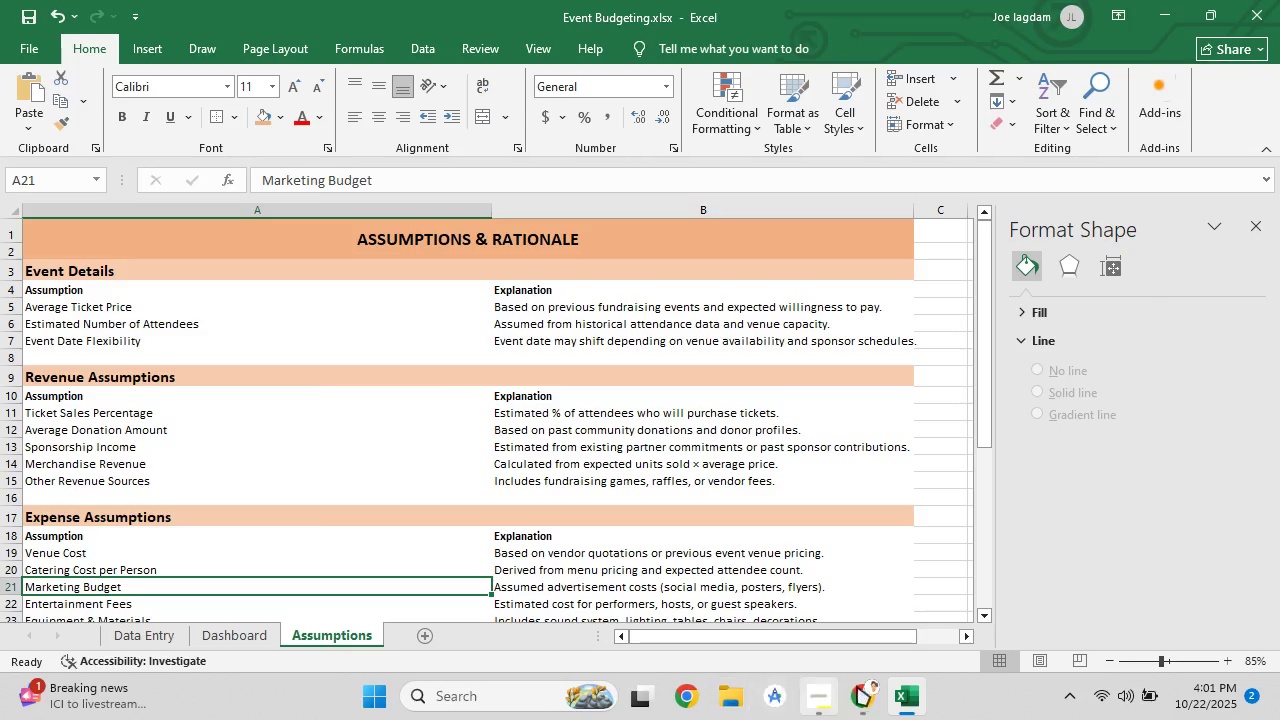 
left_click([860, 687])
 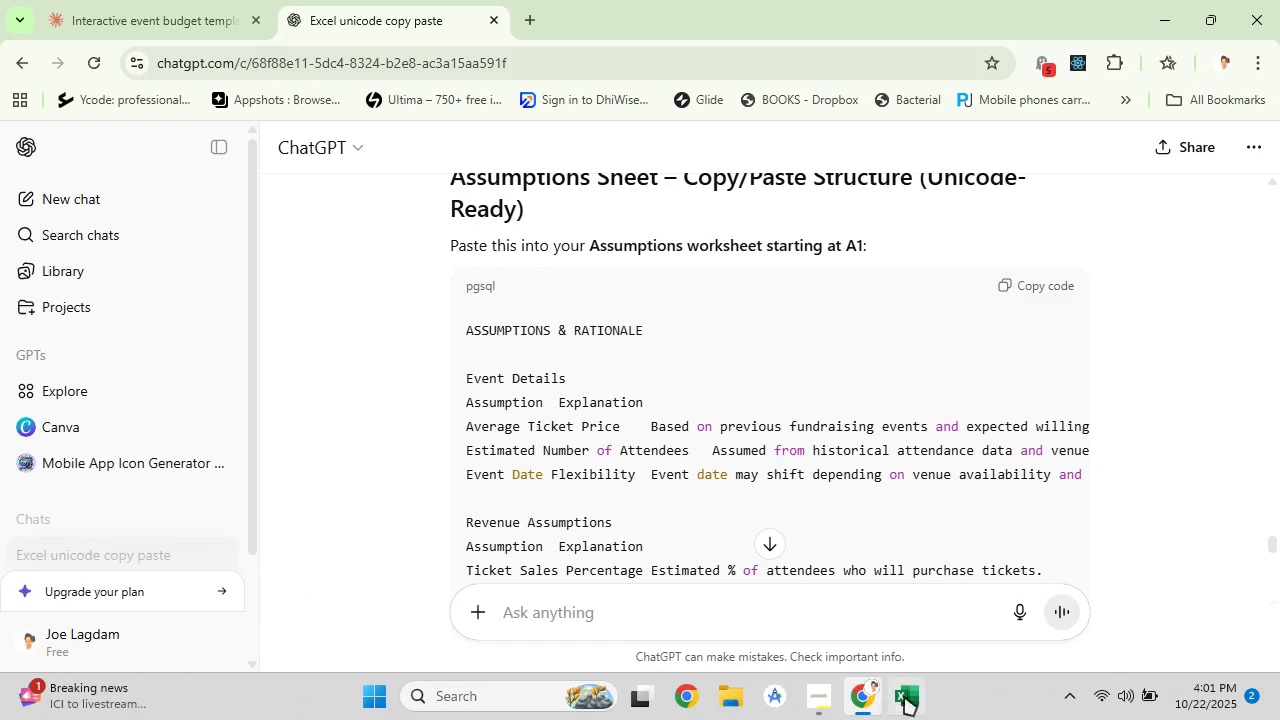 
left_click([909, 696])
 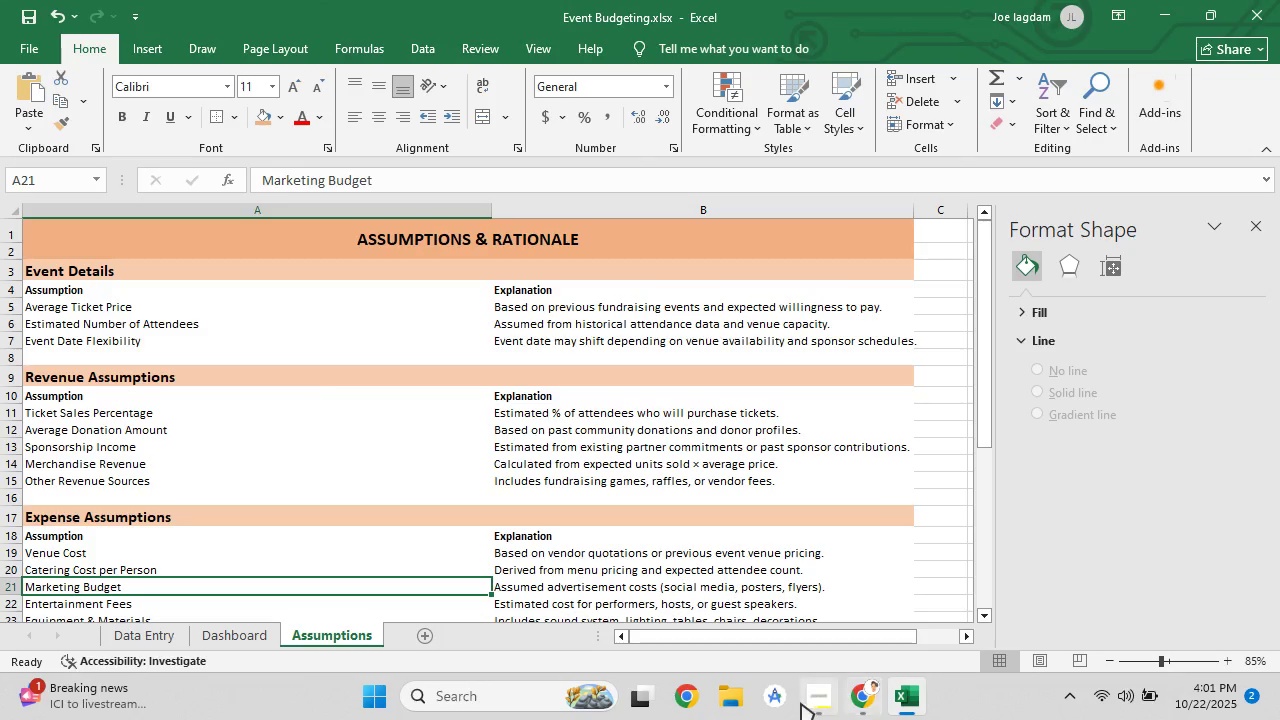 
left_click([801, 703])